 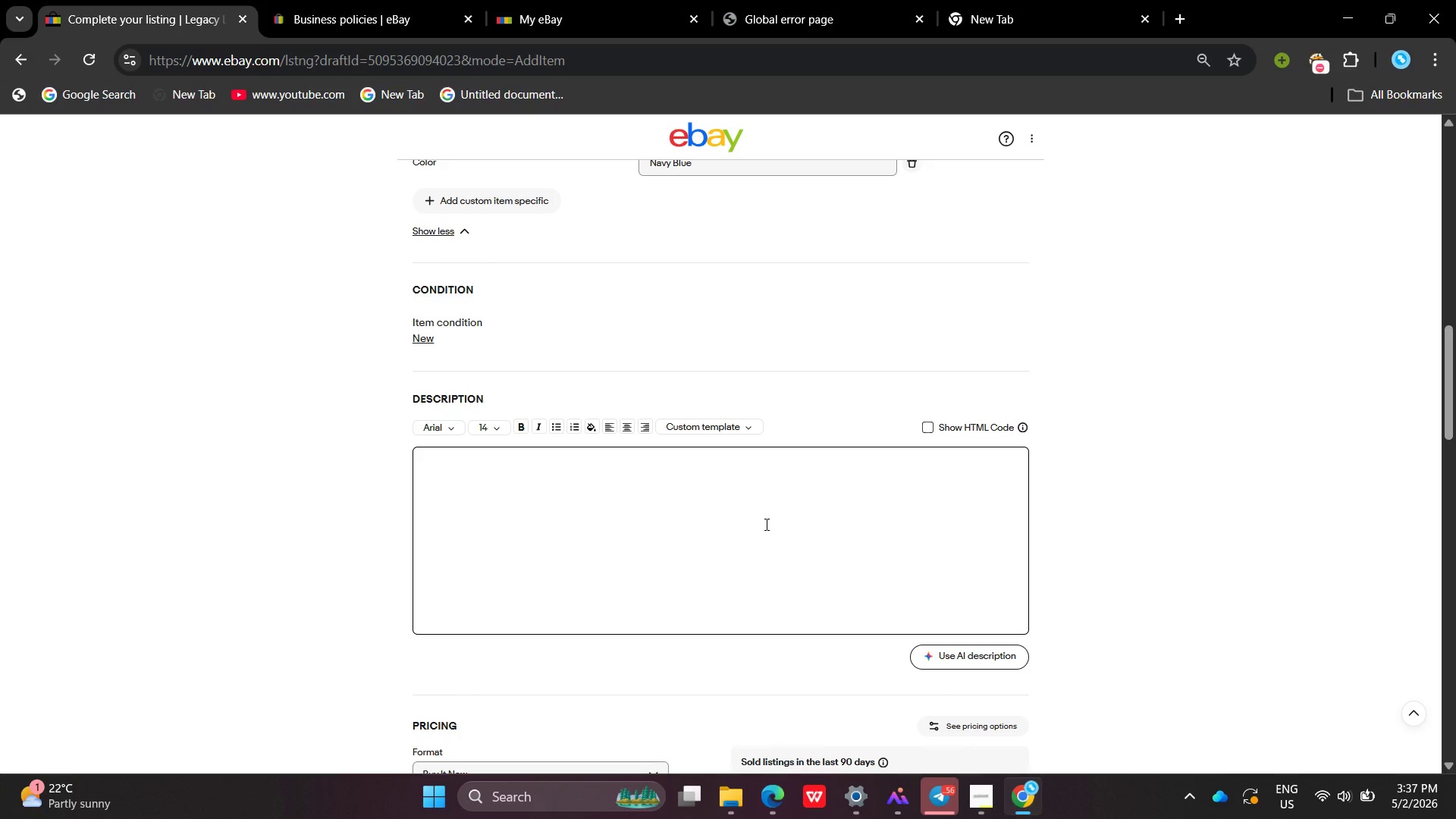 
key(Control+ControlLeft)
 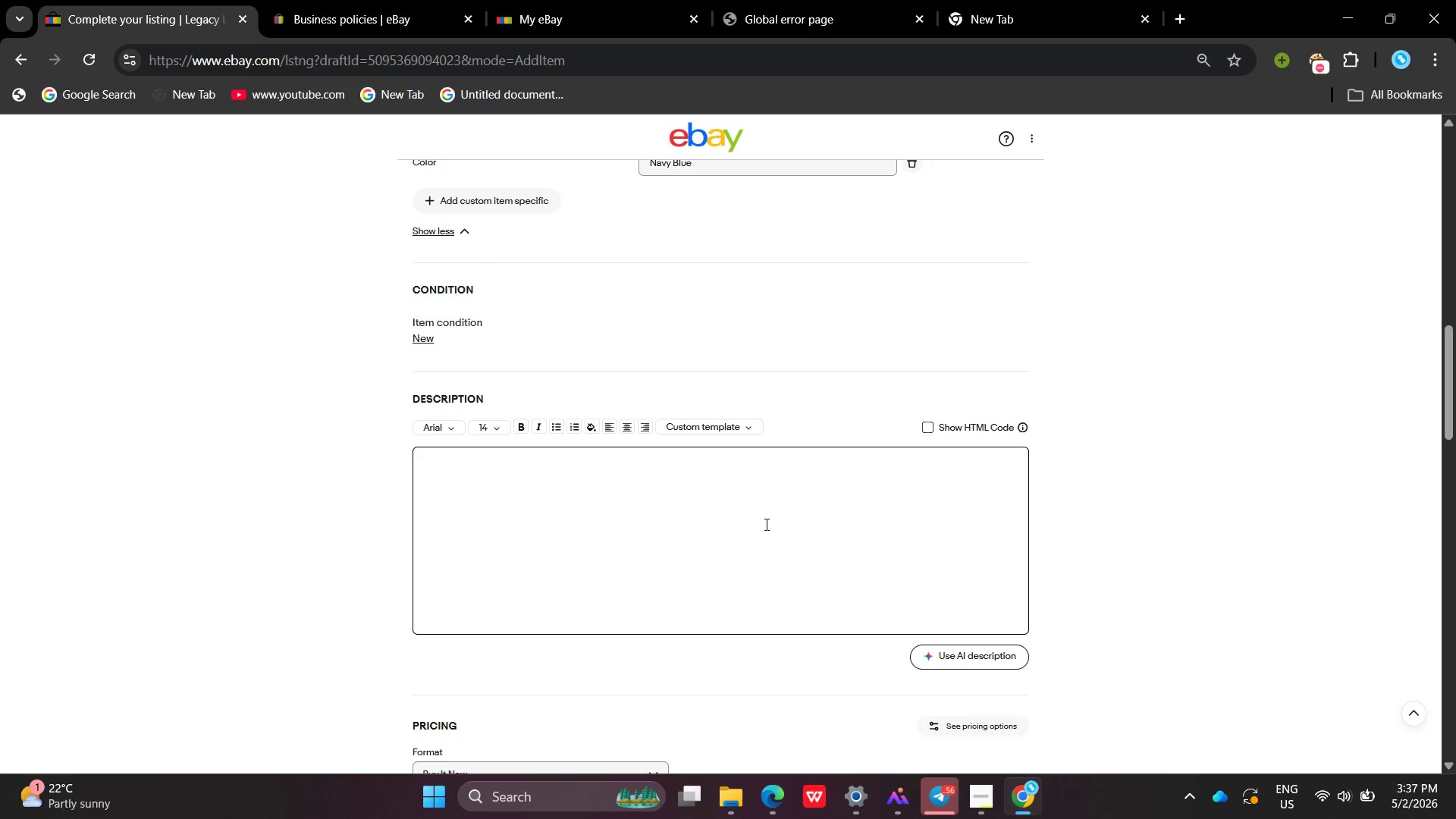 
key(Control+C)
 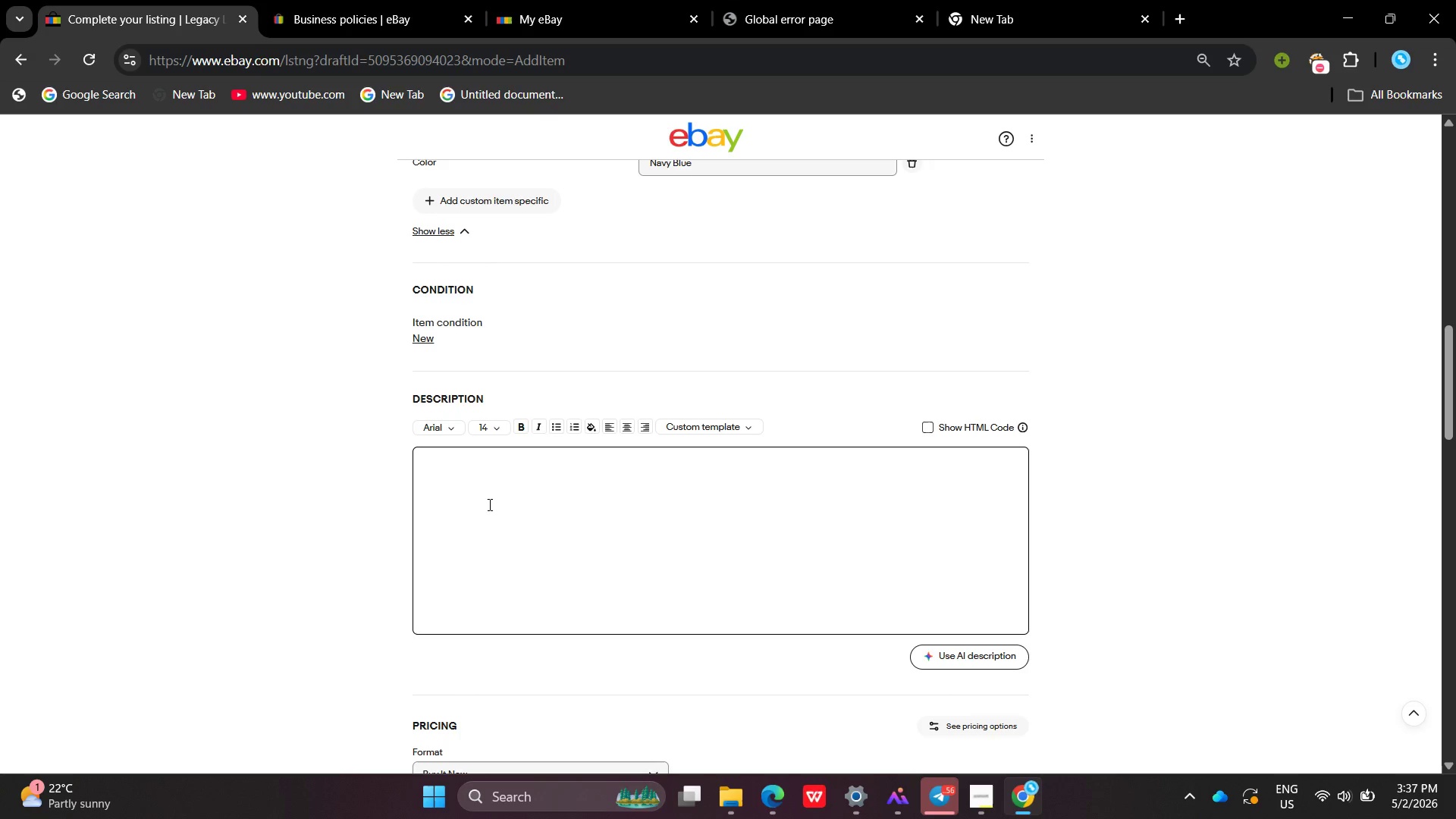 
left_click([488, 504])
 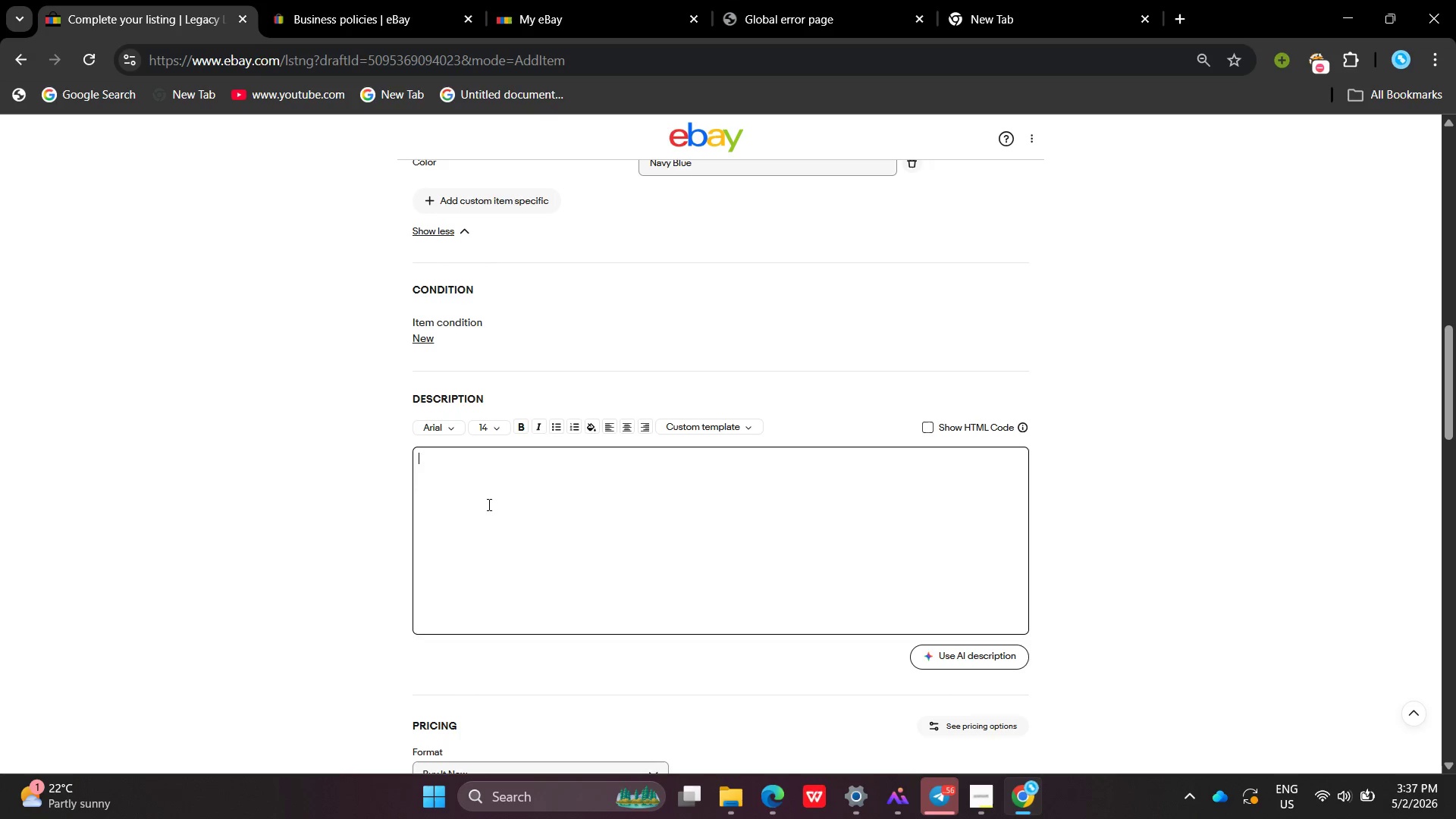 
type(Citizenship application binder esigned to organize USCIS  naturalization paperwork and support )
key(Backspace)
type(ing documets)
 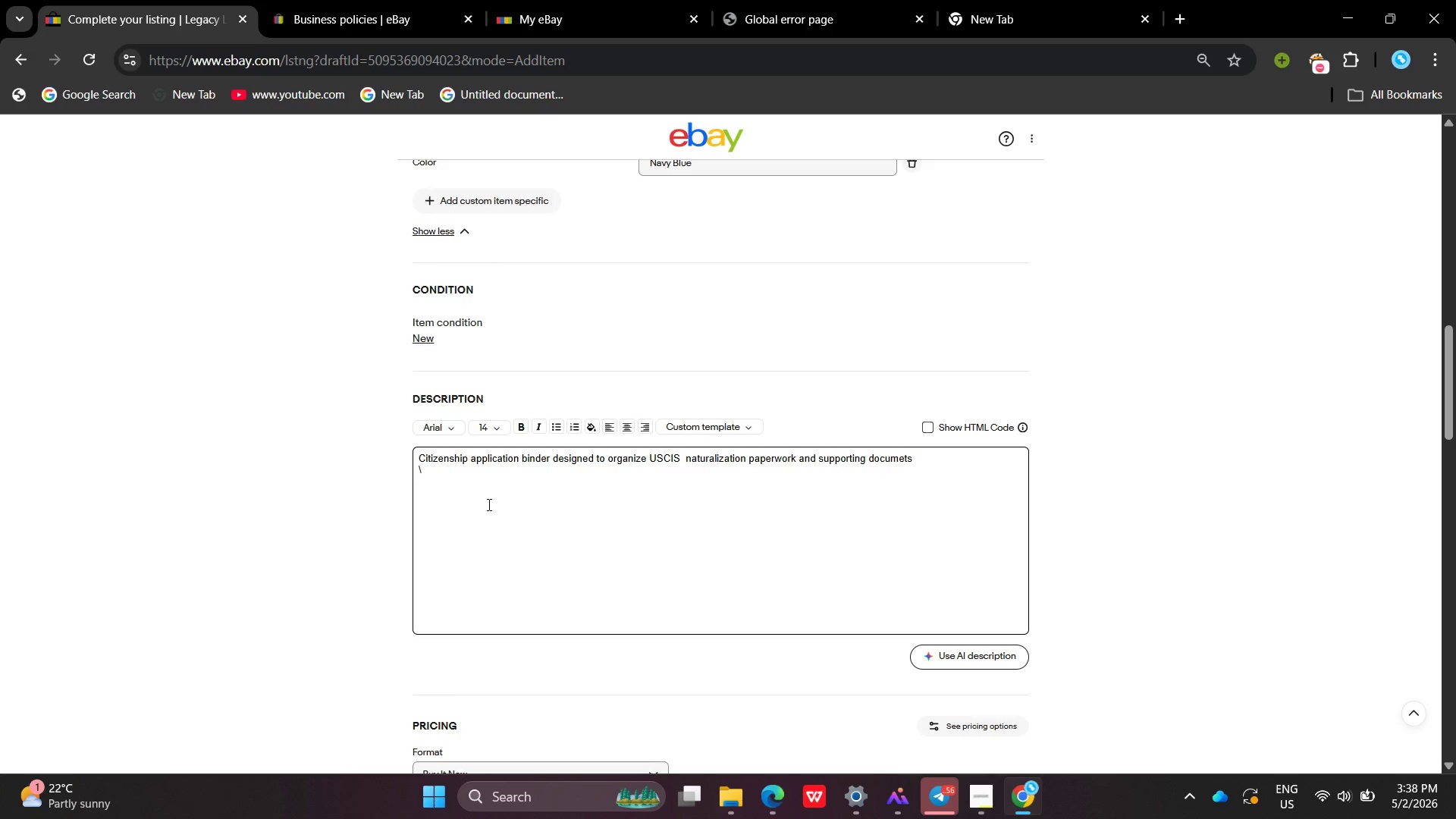 
key(Enter)
 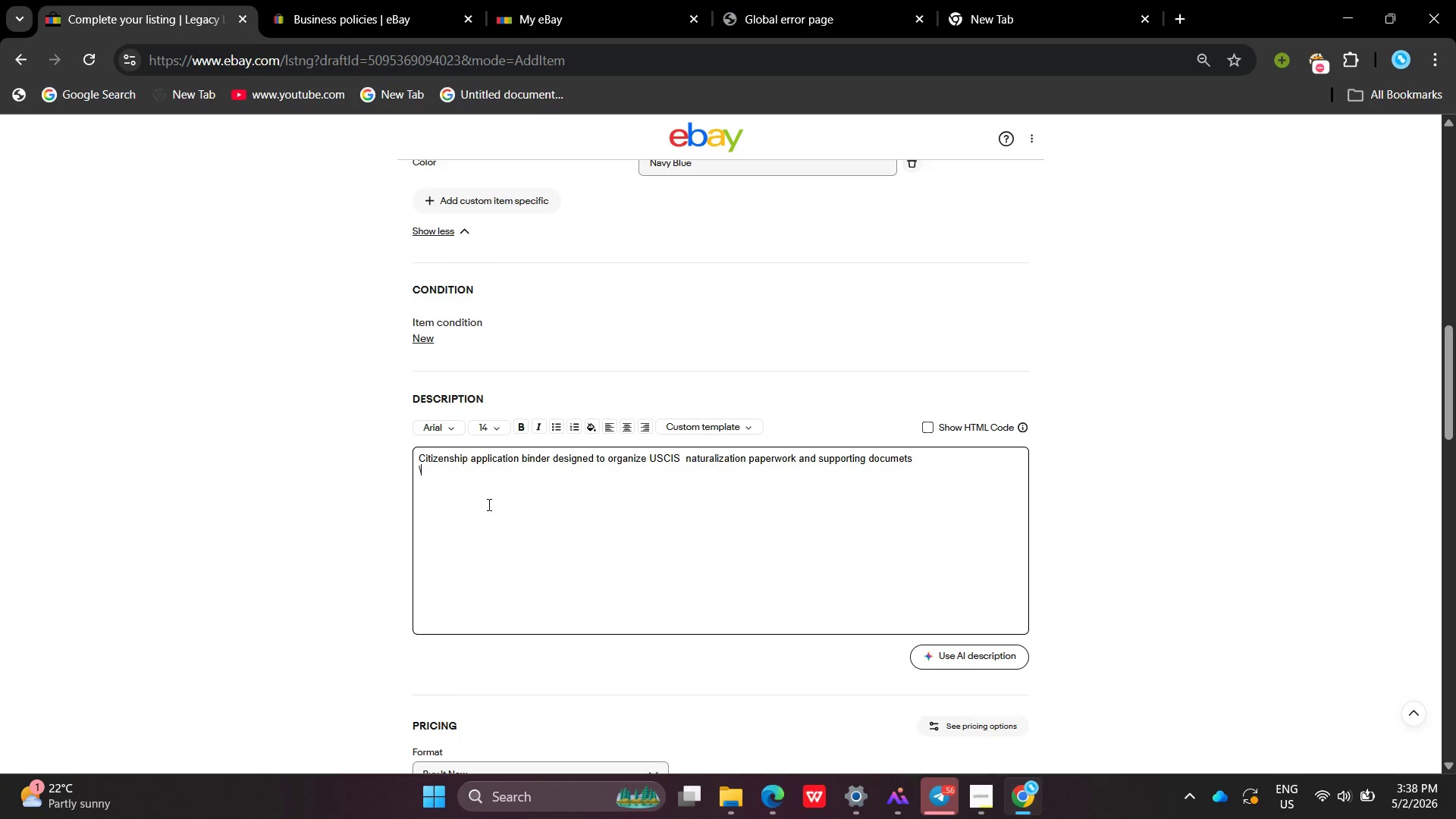 
key(Backslash)
 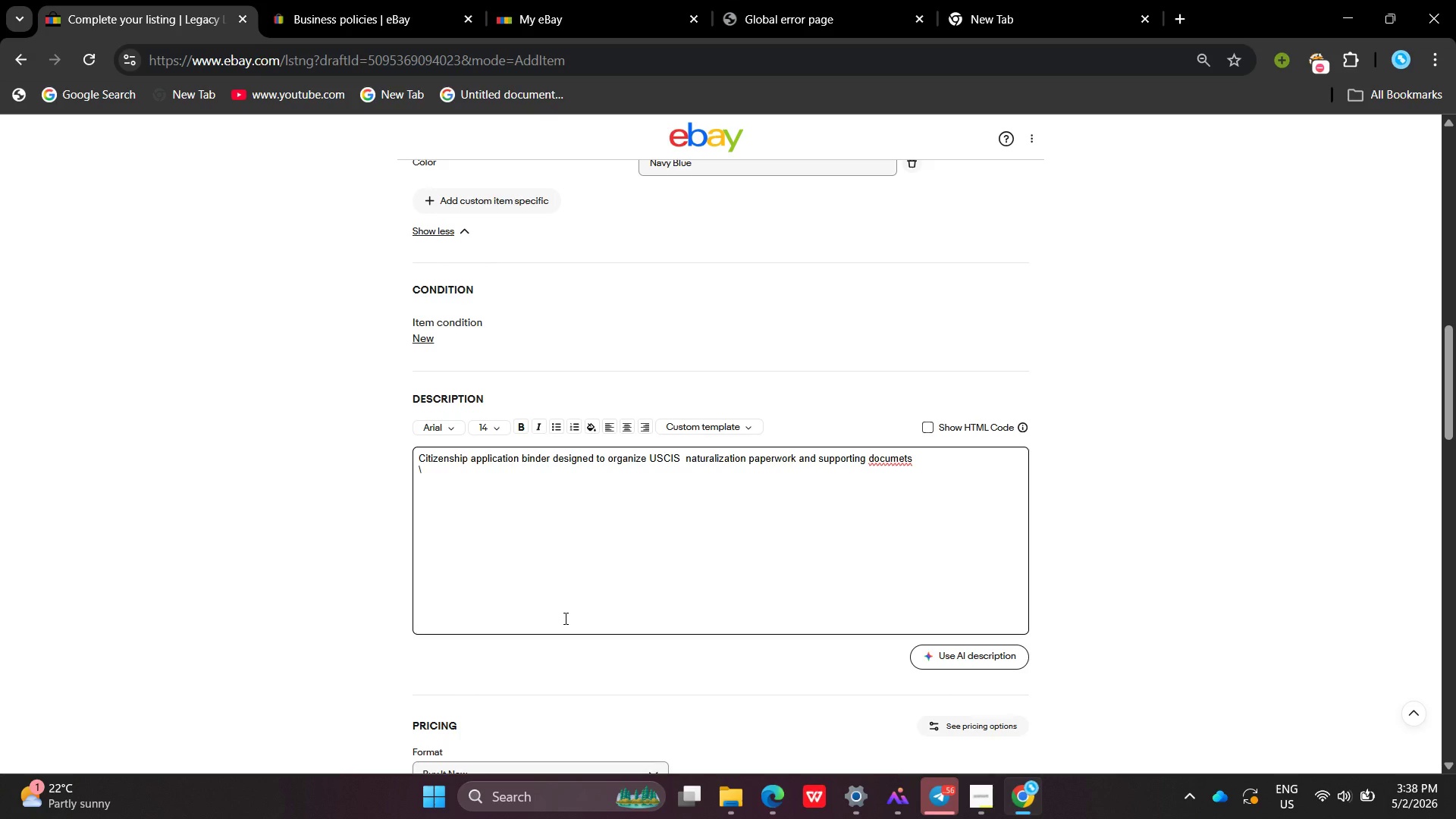 
key(Backspace)
type( Lega)
key(Backspace)
key(Backspace)
key(Backspace)
key(Backspace)
 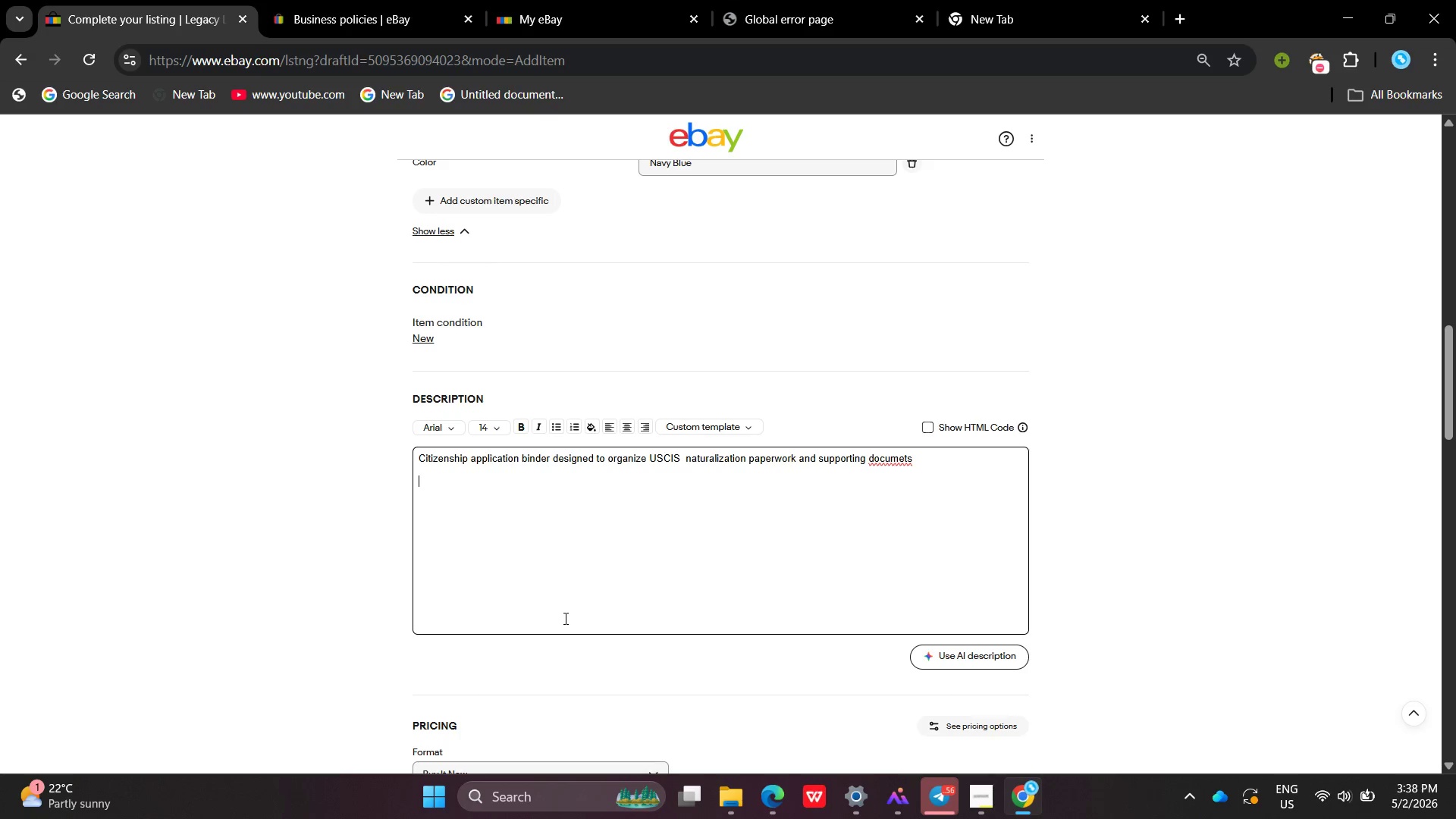 
key(Enter)
 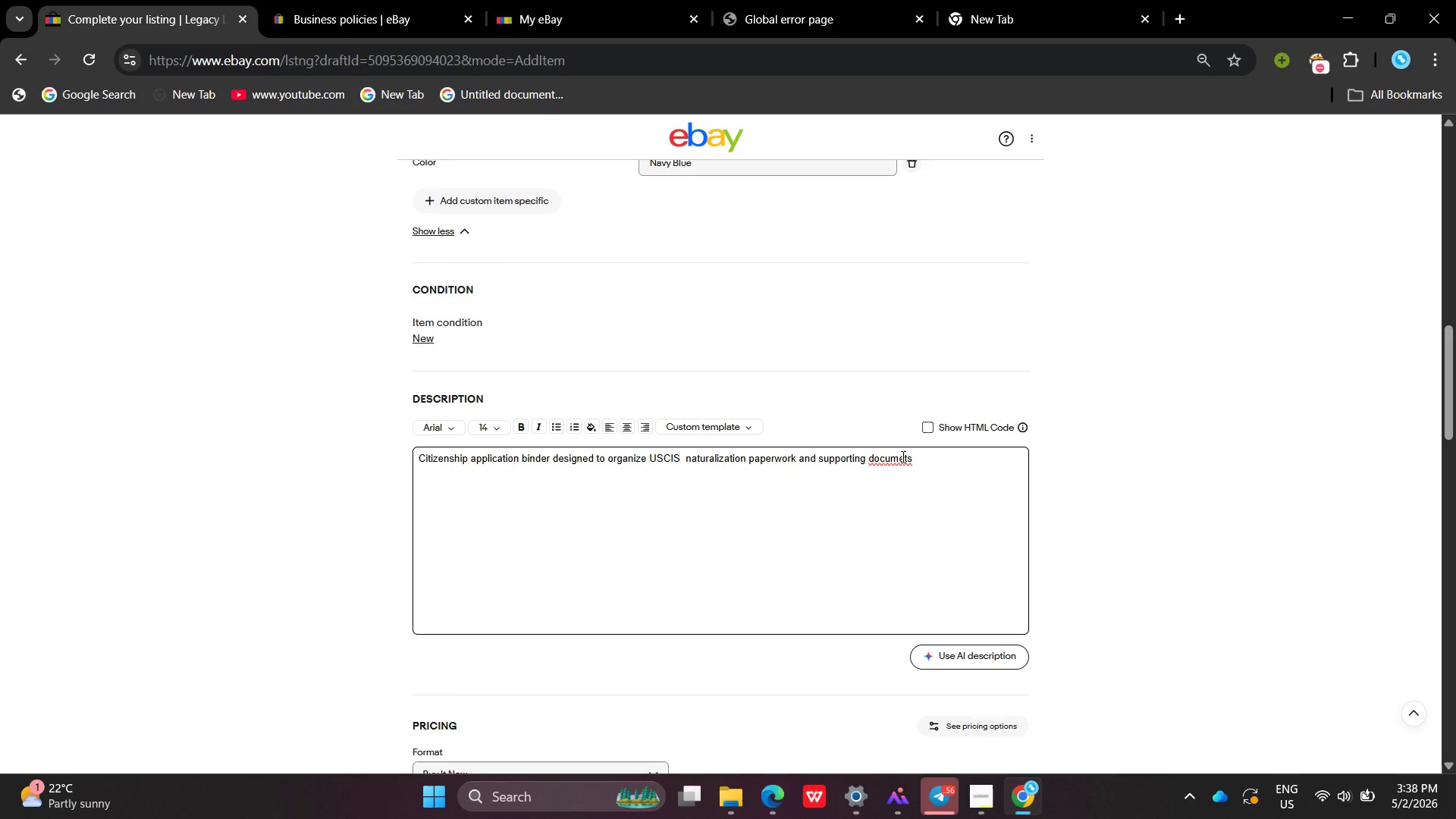 
left_click([905, 458])
 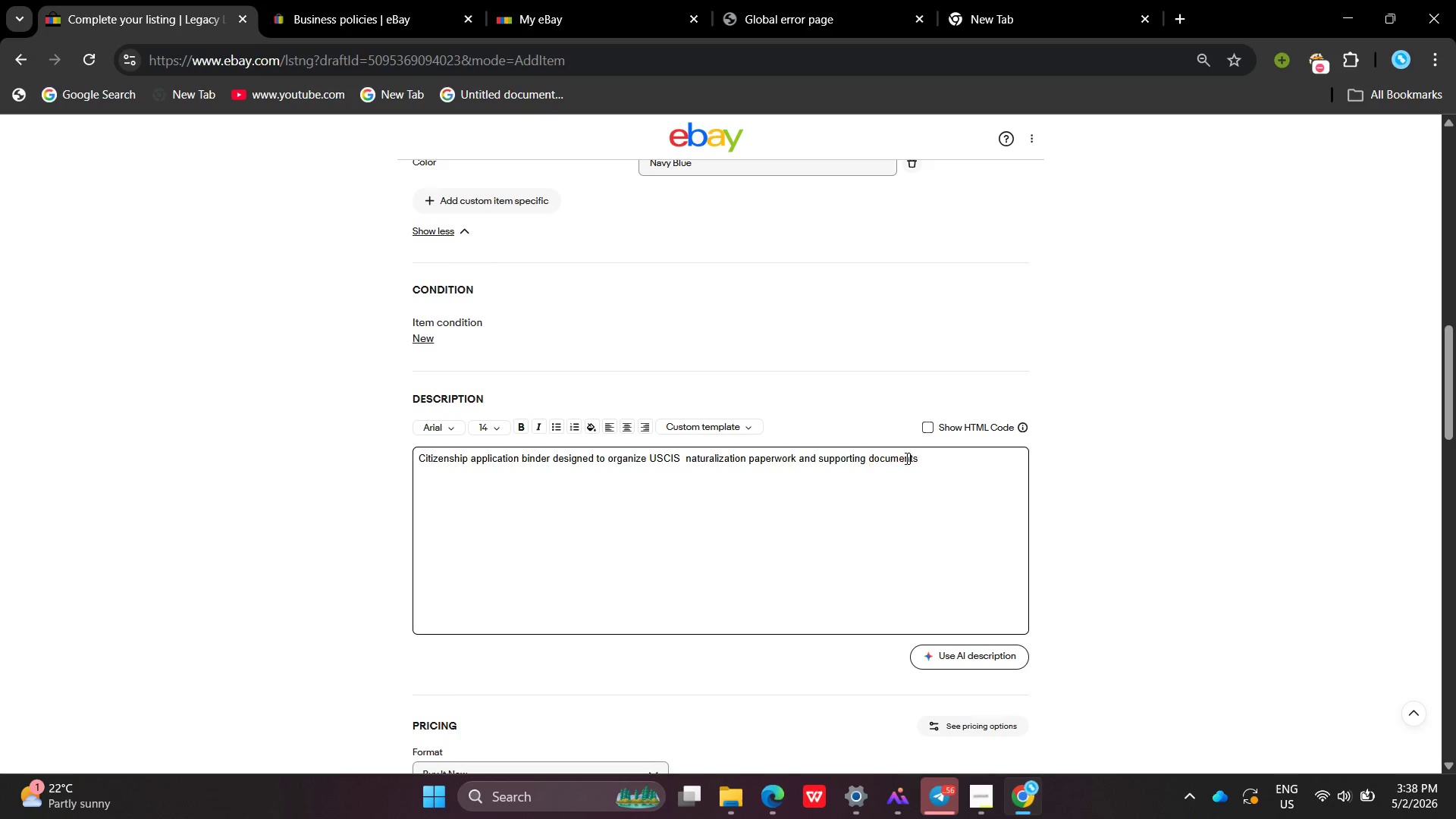 
key(N)
 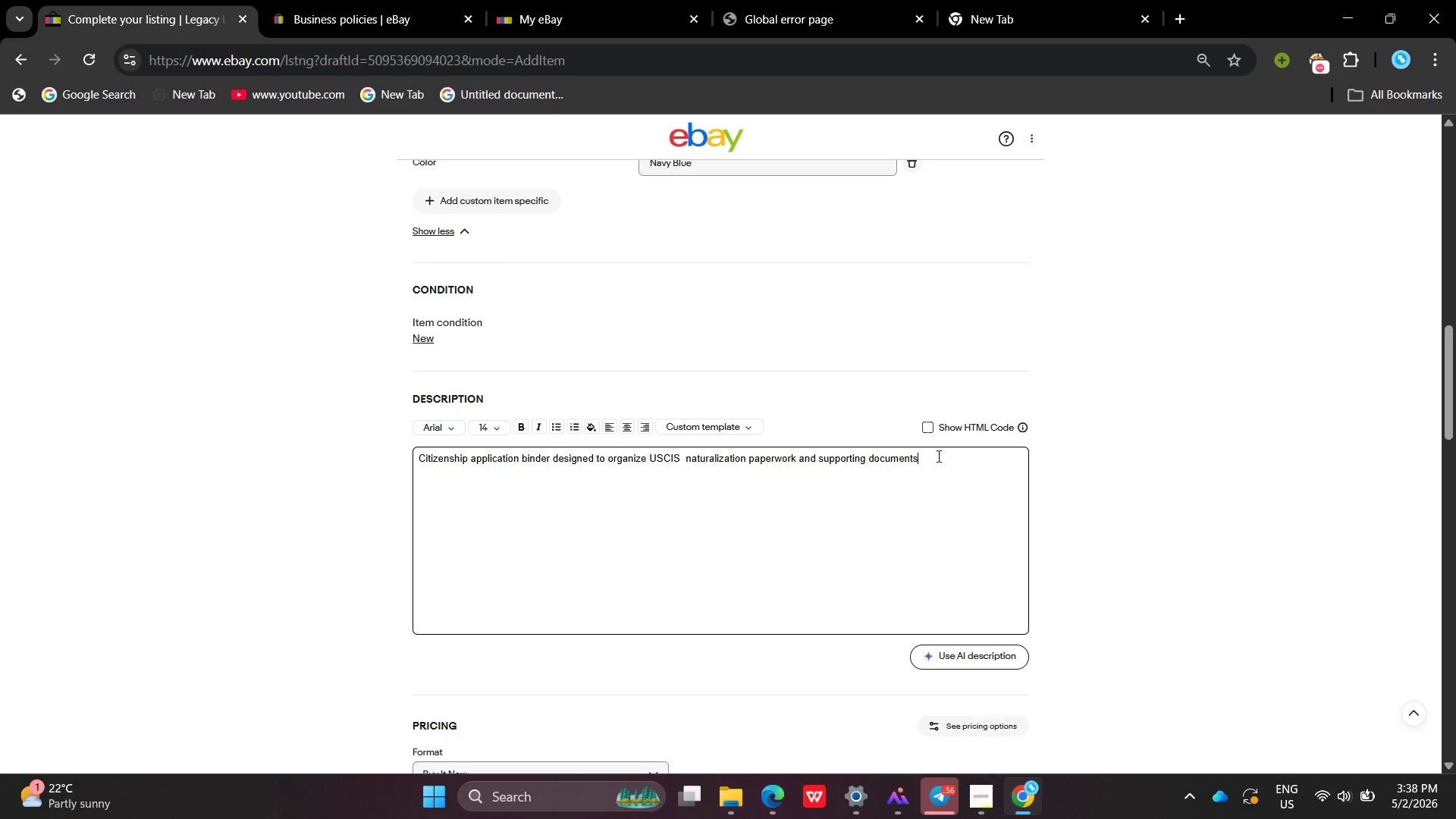 
left_click([937, 456])
 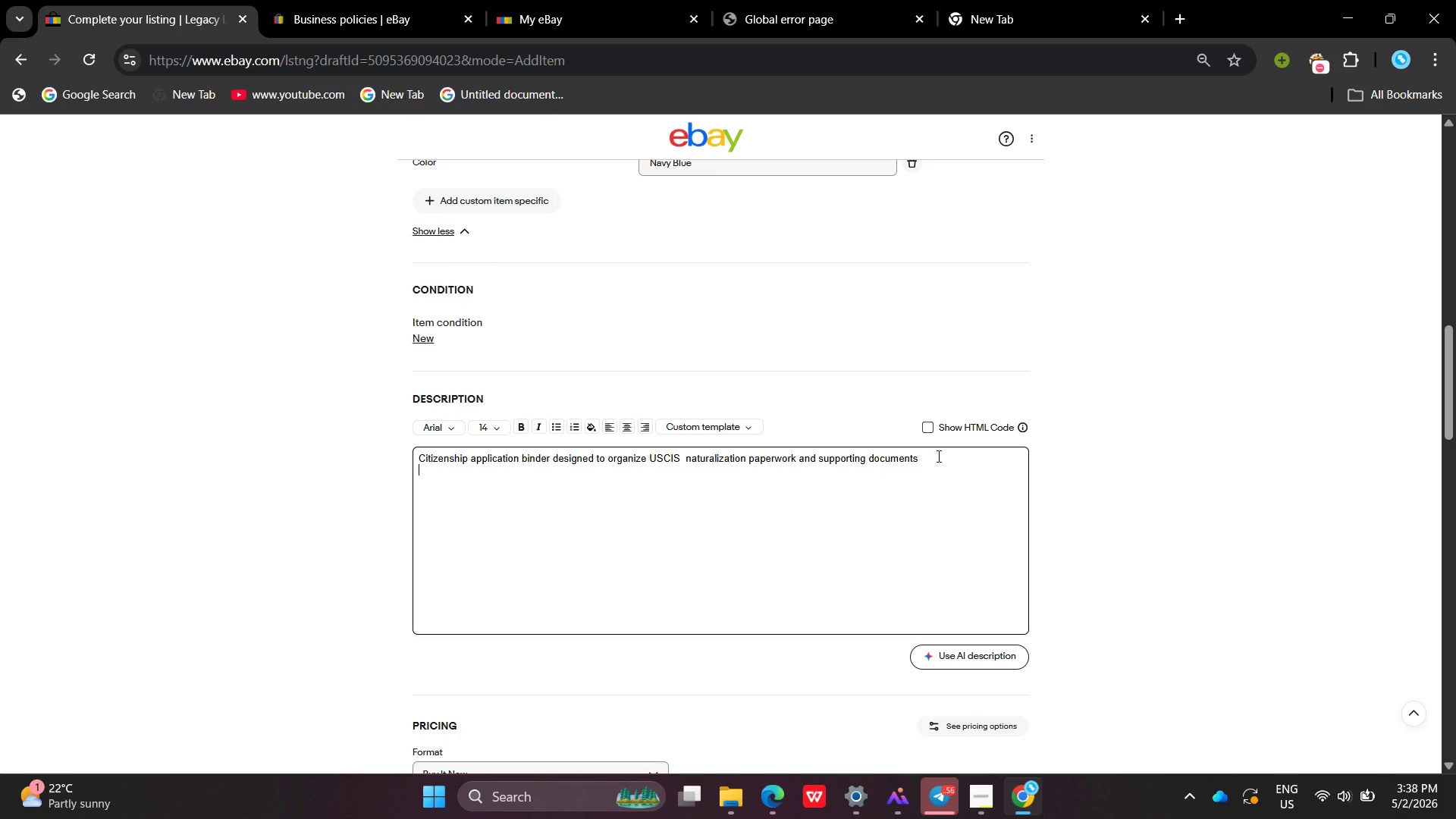 
key(Enter)
 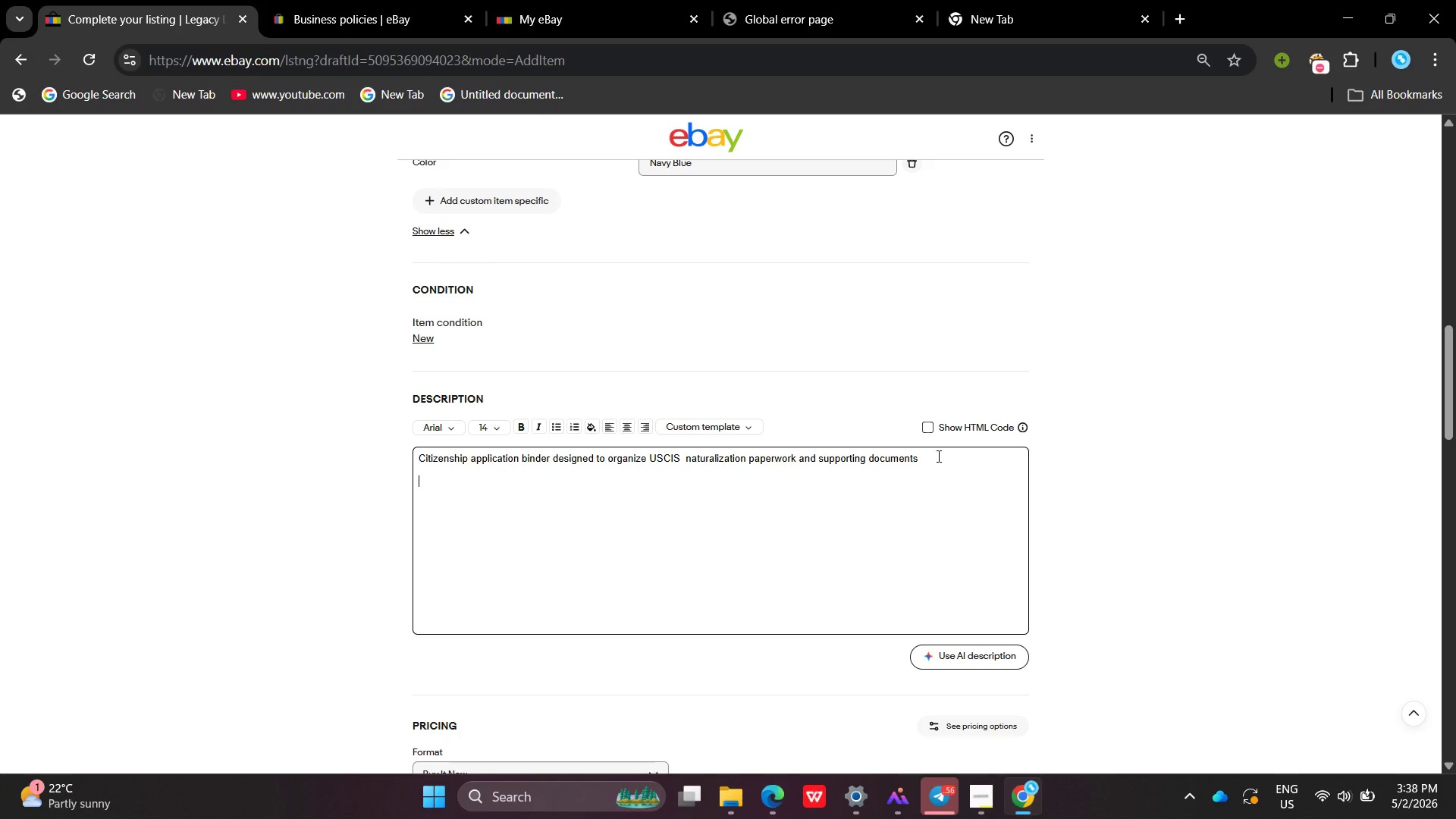 
key(Enter)
 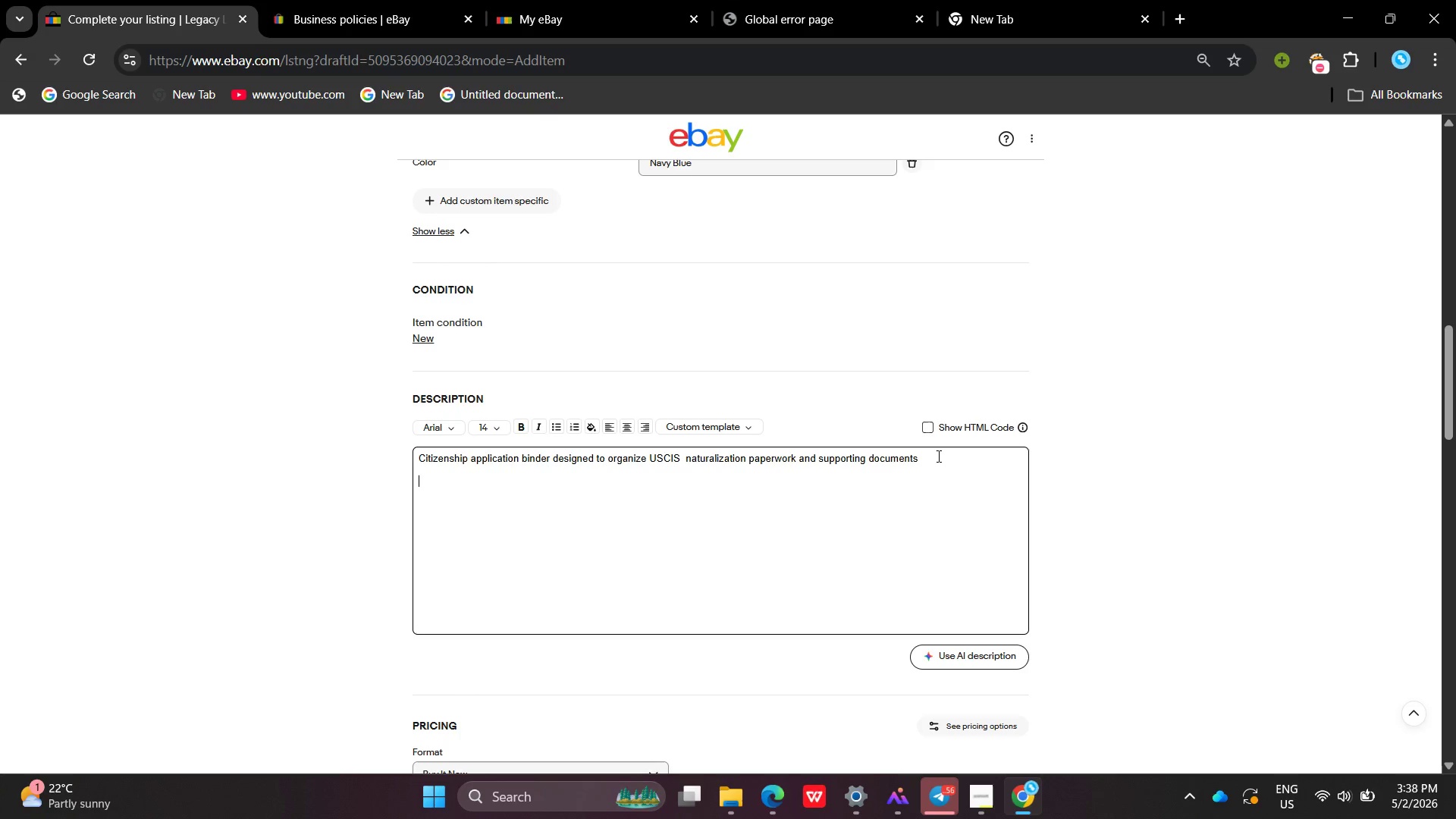 
type(Legal Discla)
 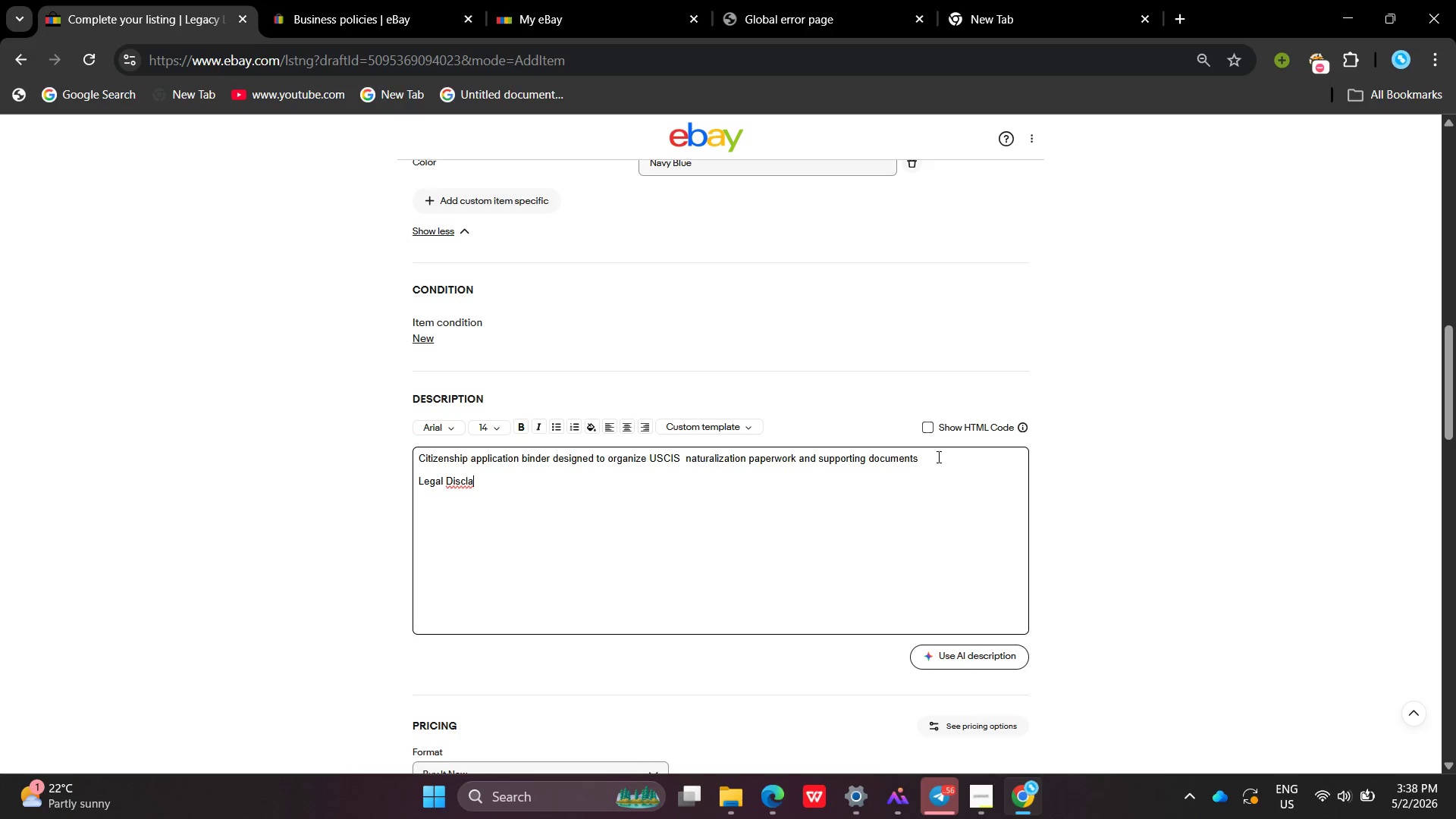 
type(imr applier )
 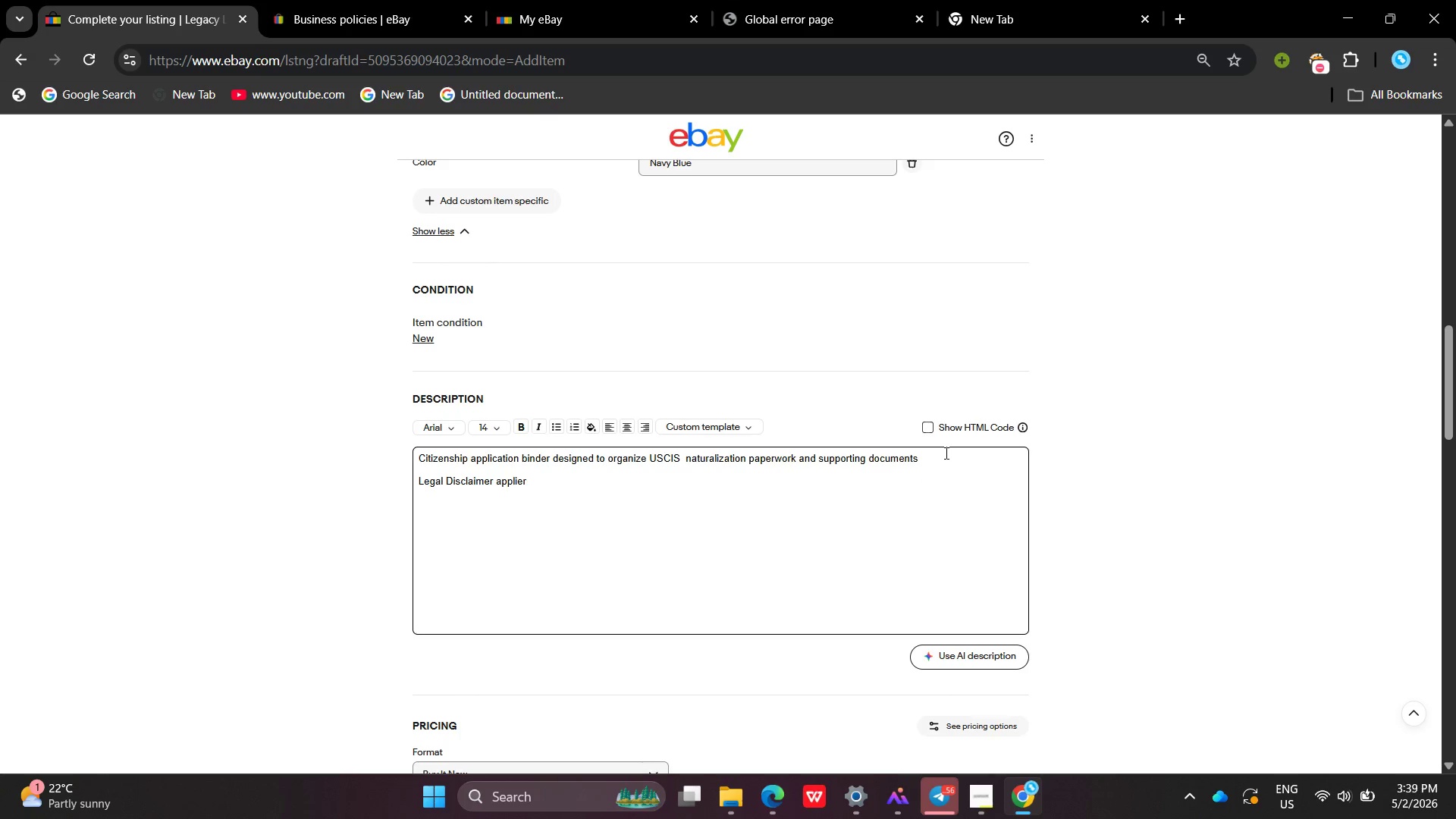 
key(Backspace)
 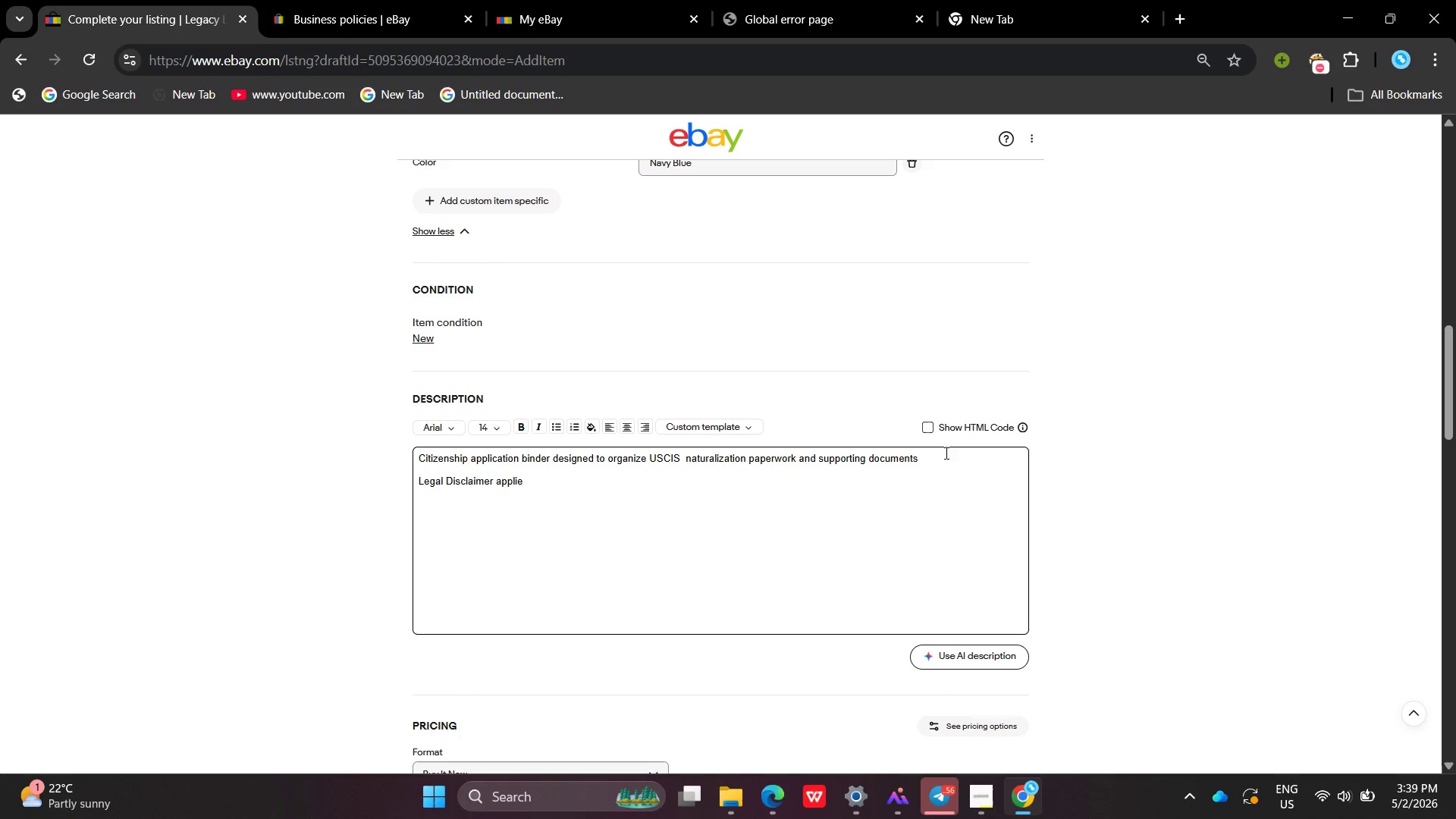 
key(Backspace)
 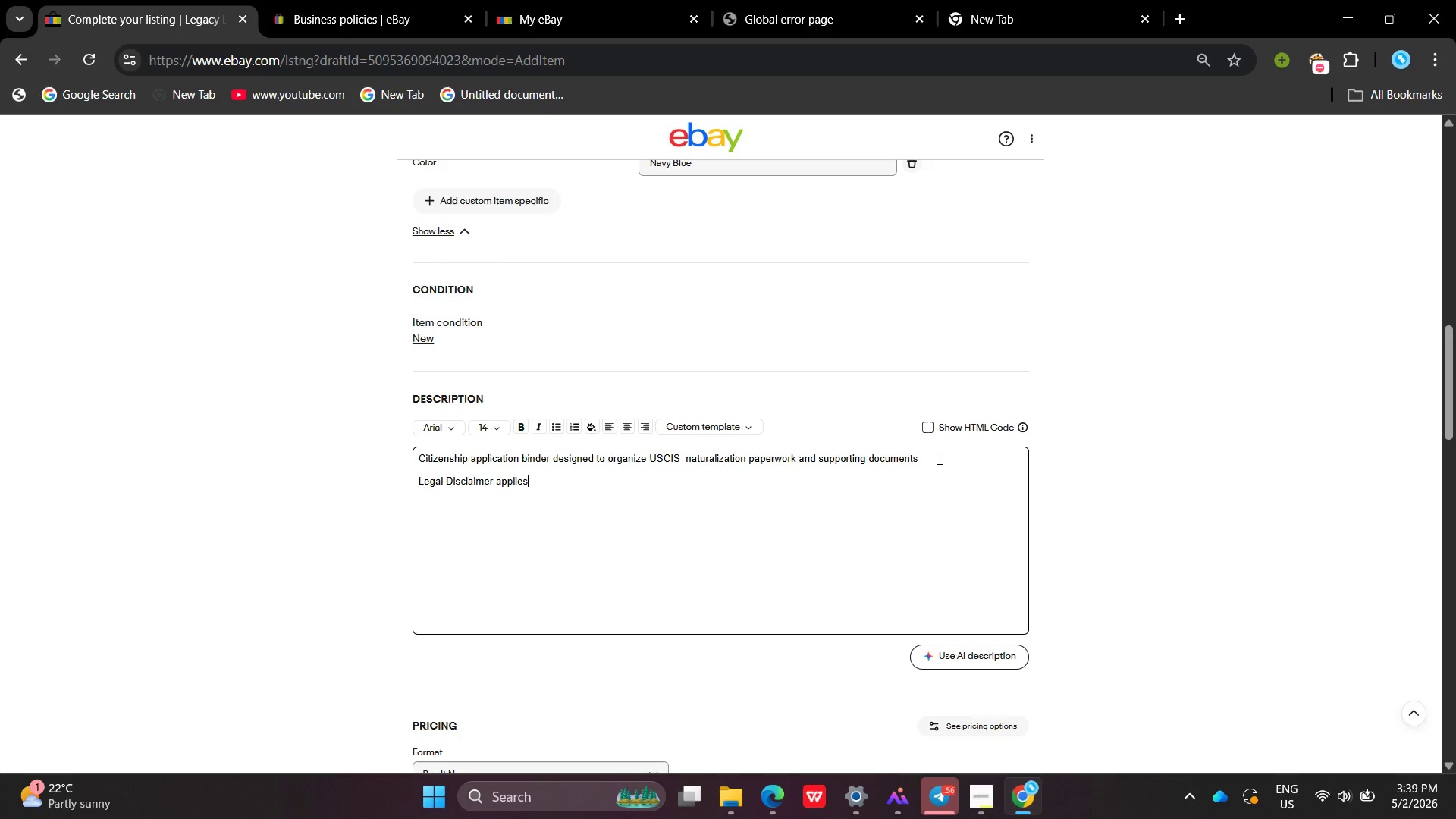 
key(S)
 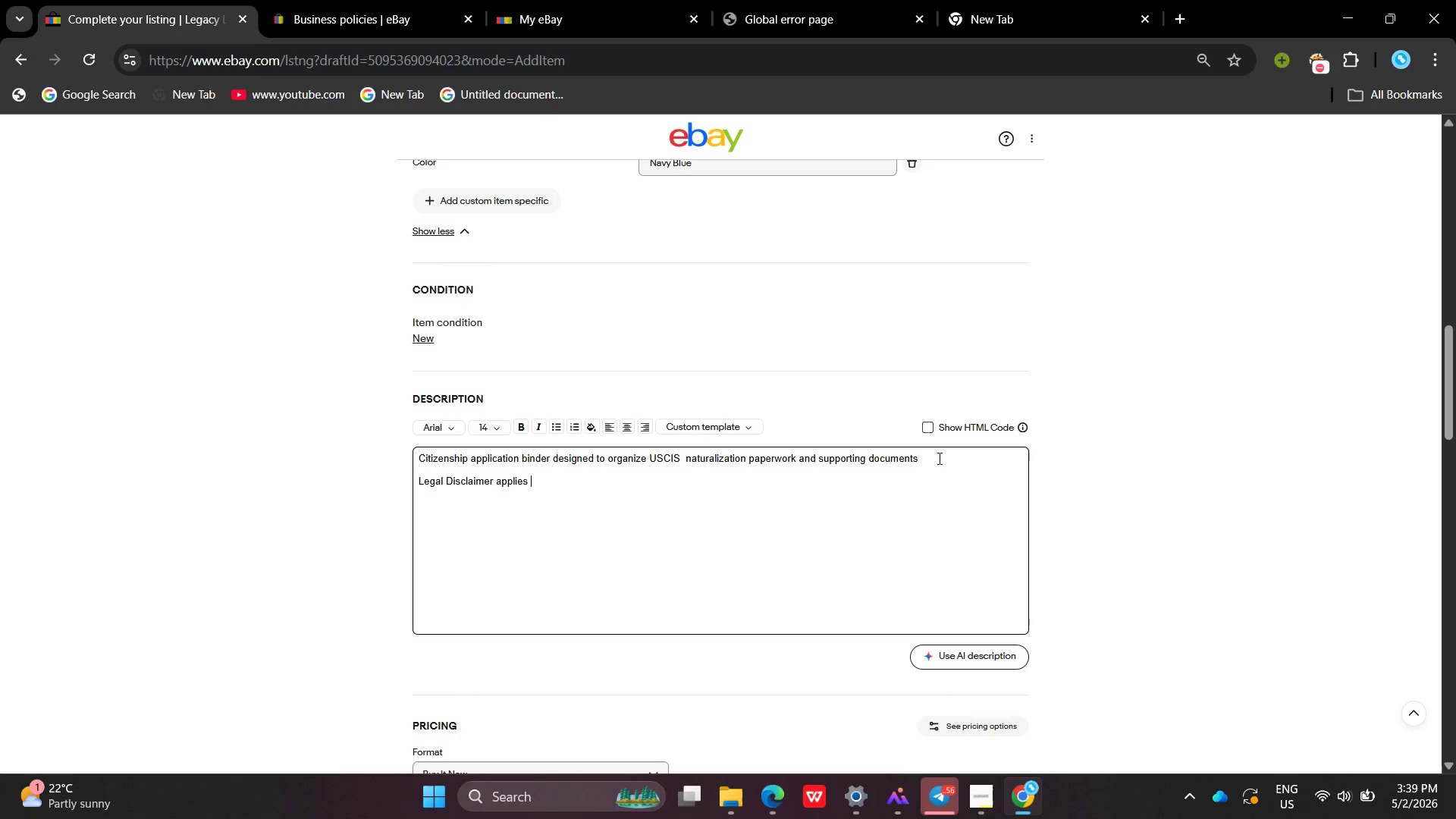 
key(Space)
 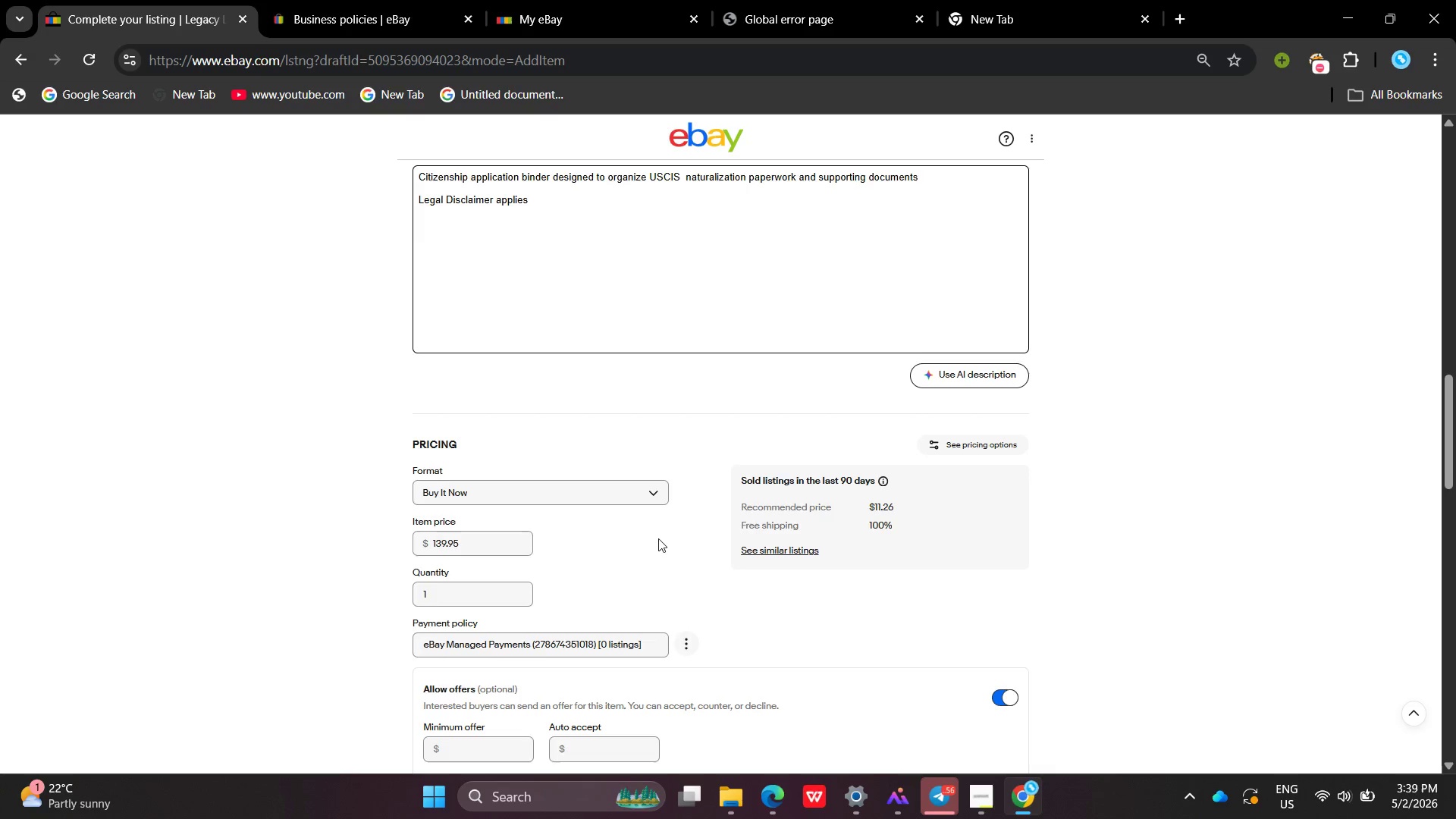 
wait(6.64)
 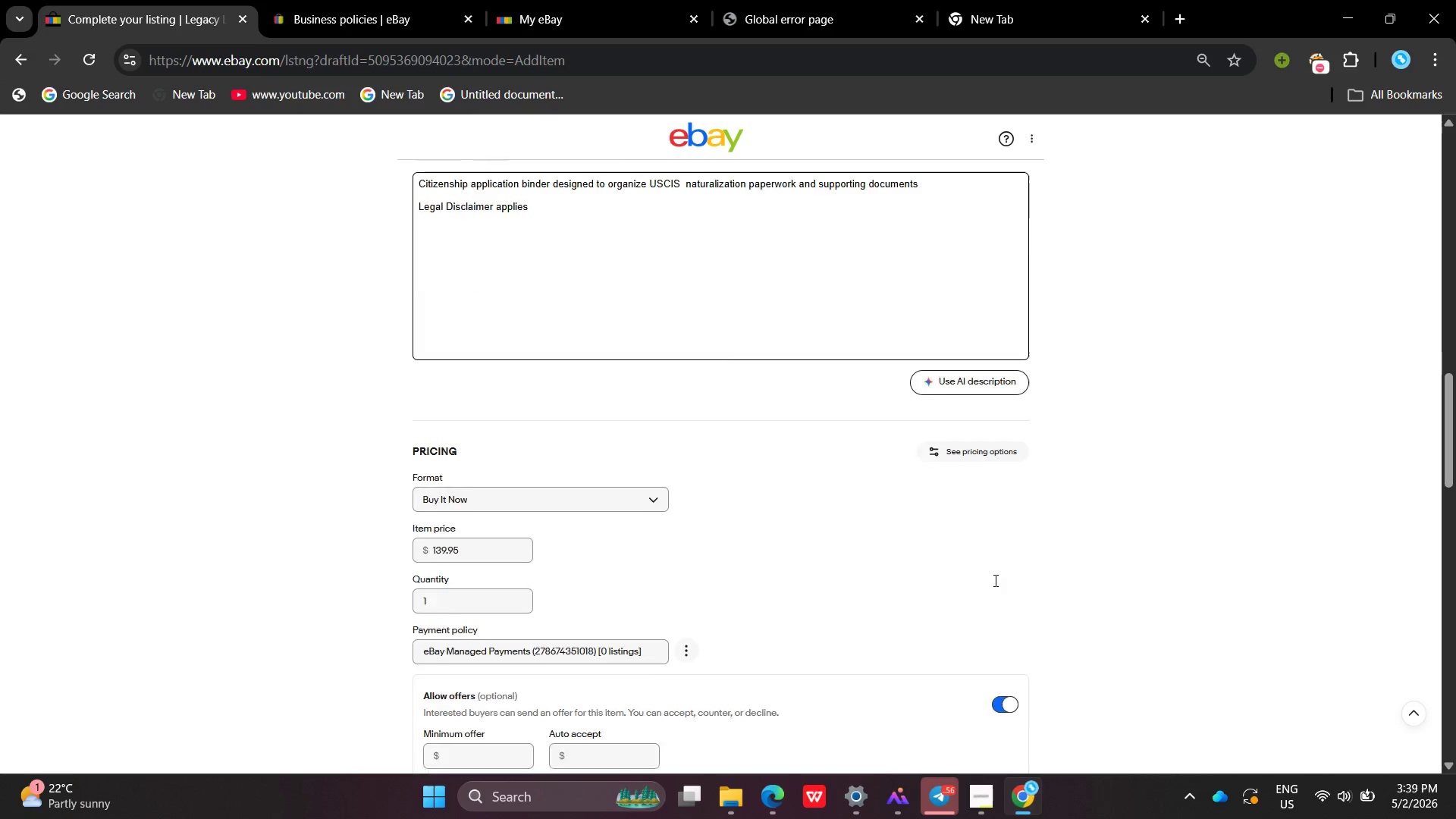 
left_click([703, 529])
 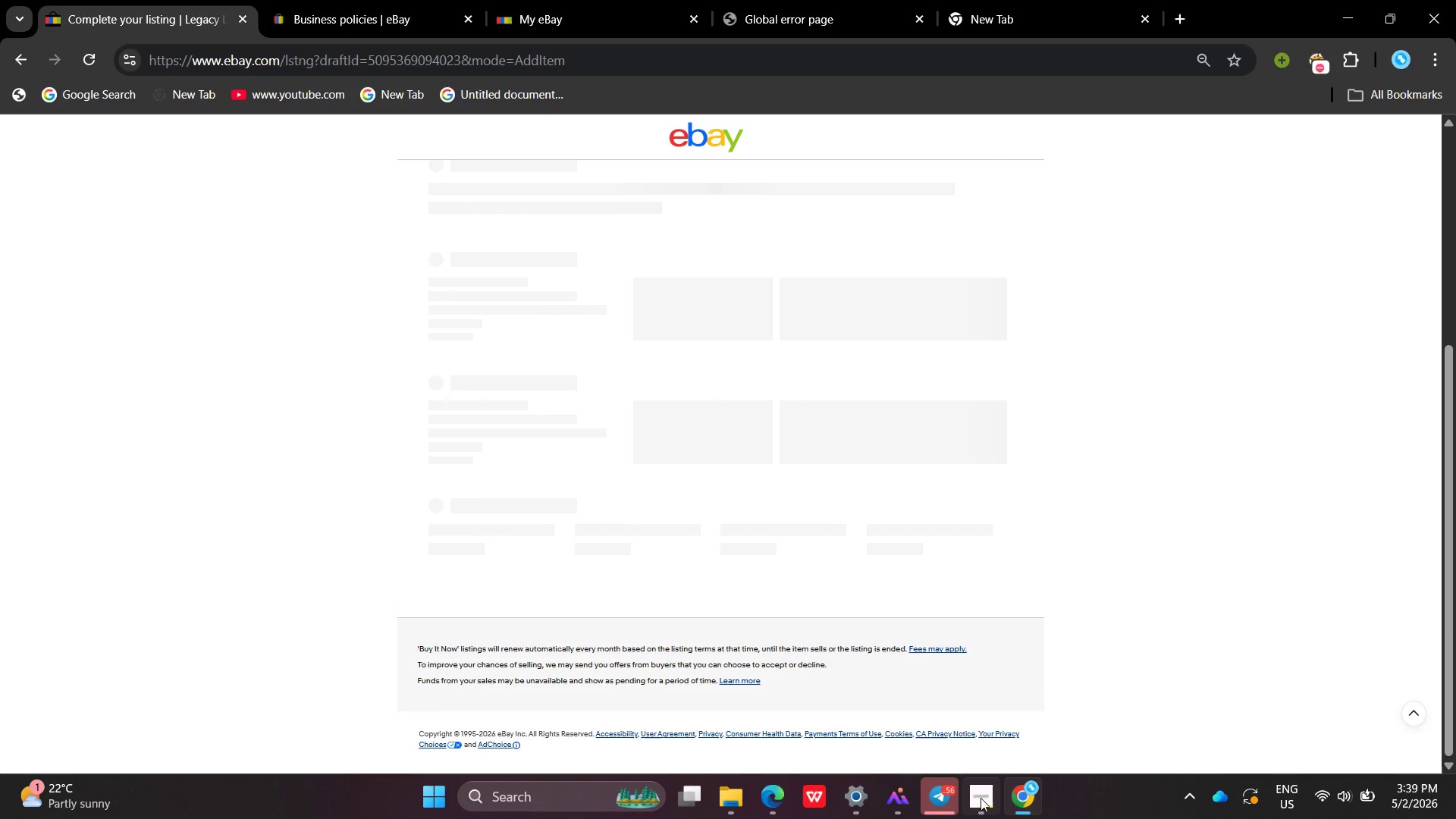 
left_click([981, 798])